 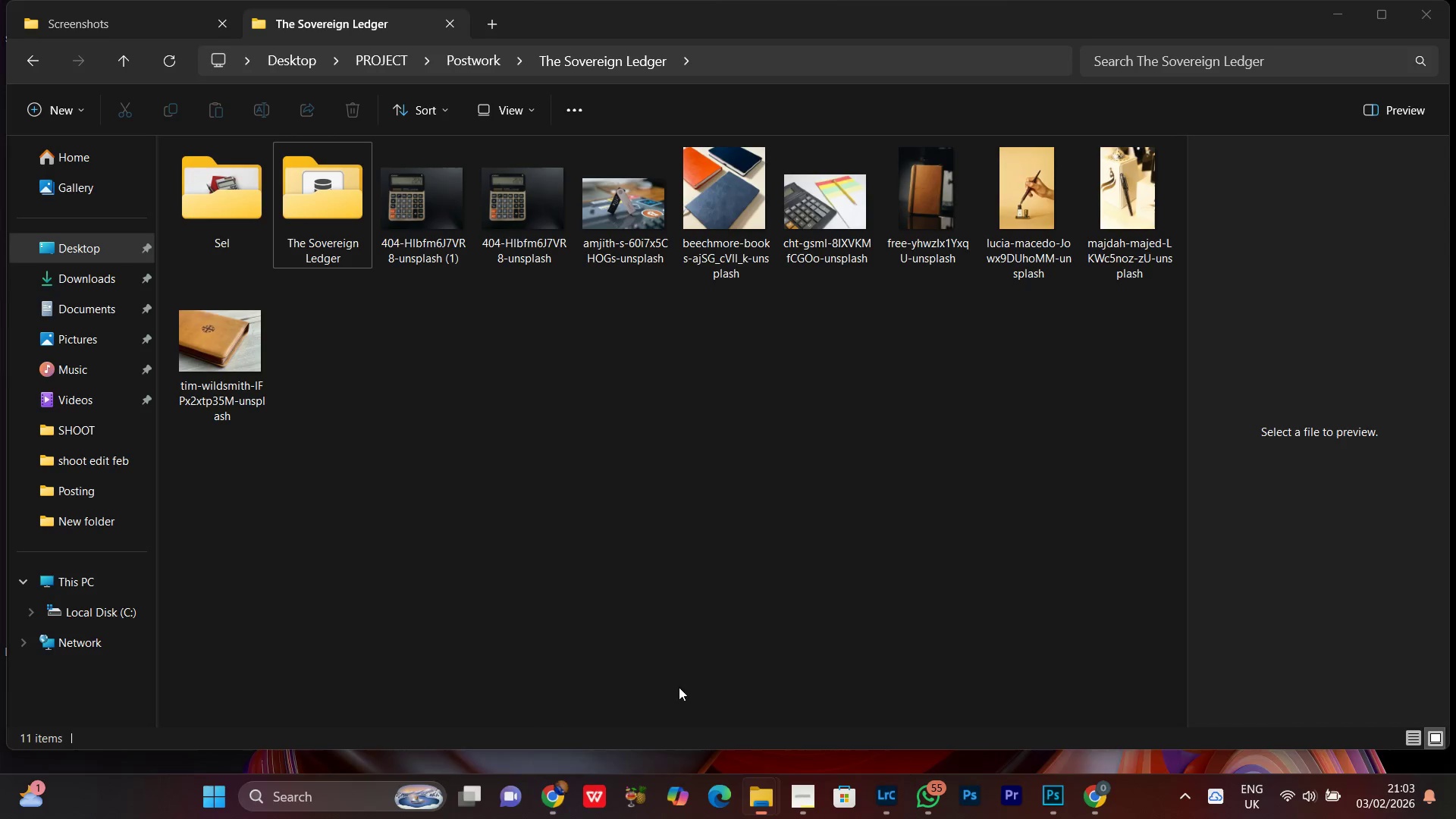 
triple_click([318, 170])
 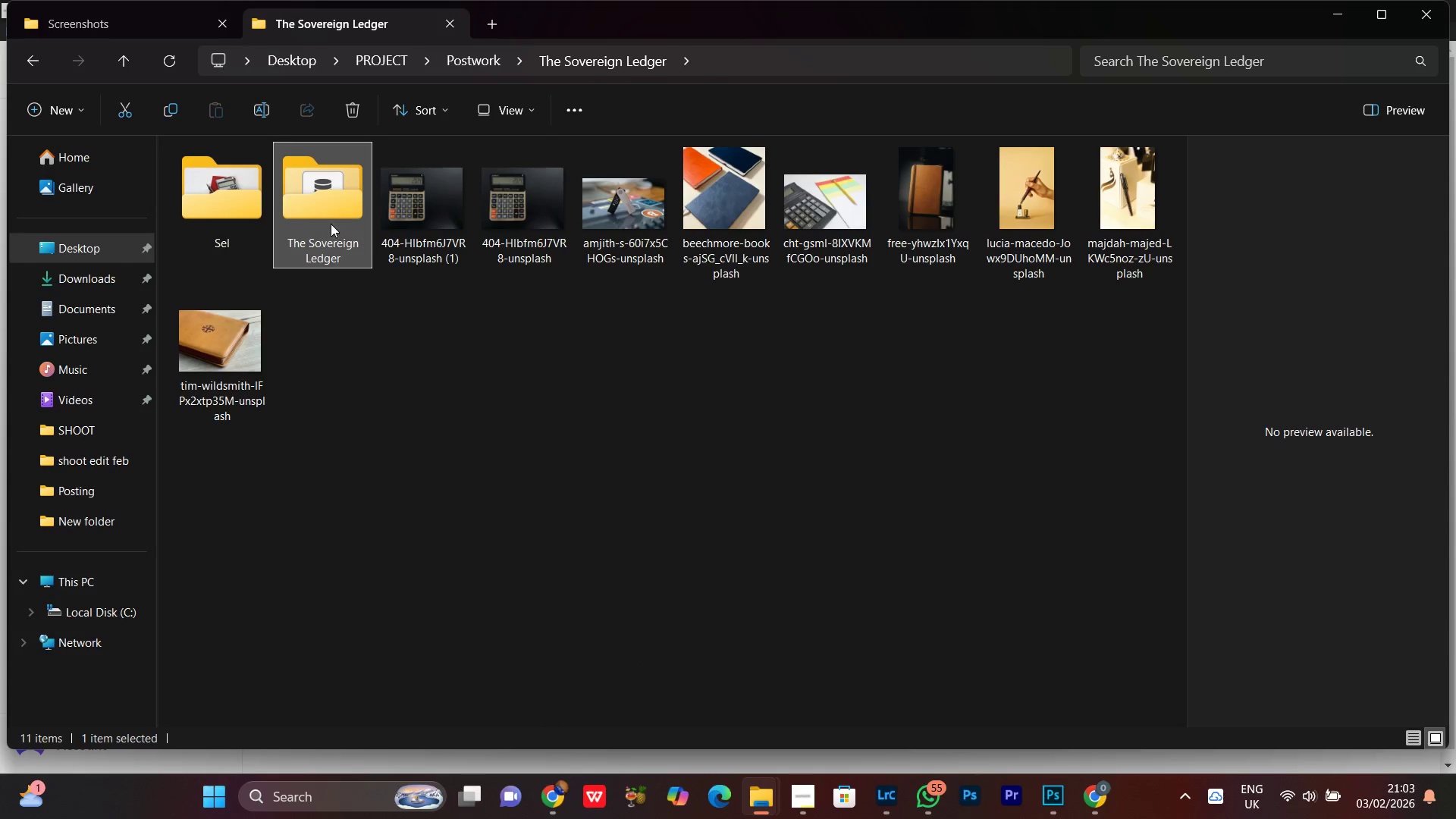 
right_click([328, 209])
 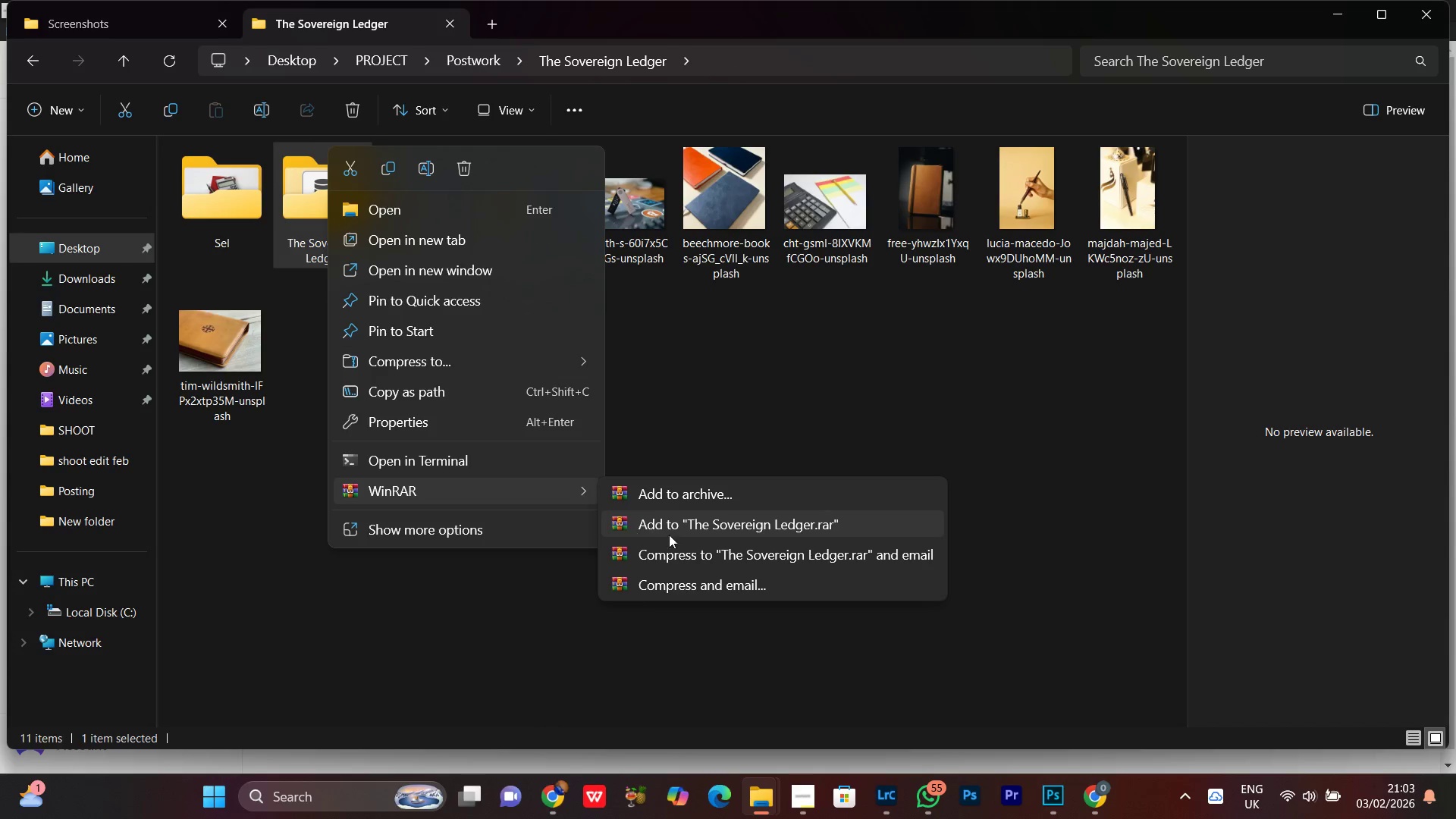 
left_click([677, 505])
 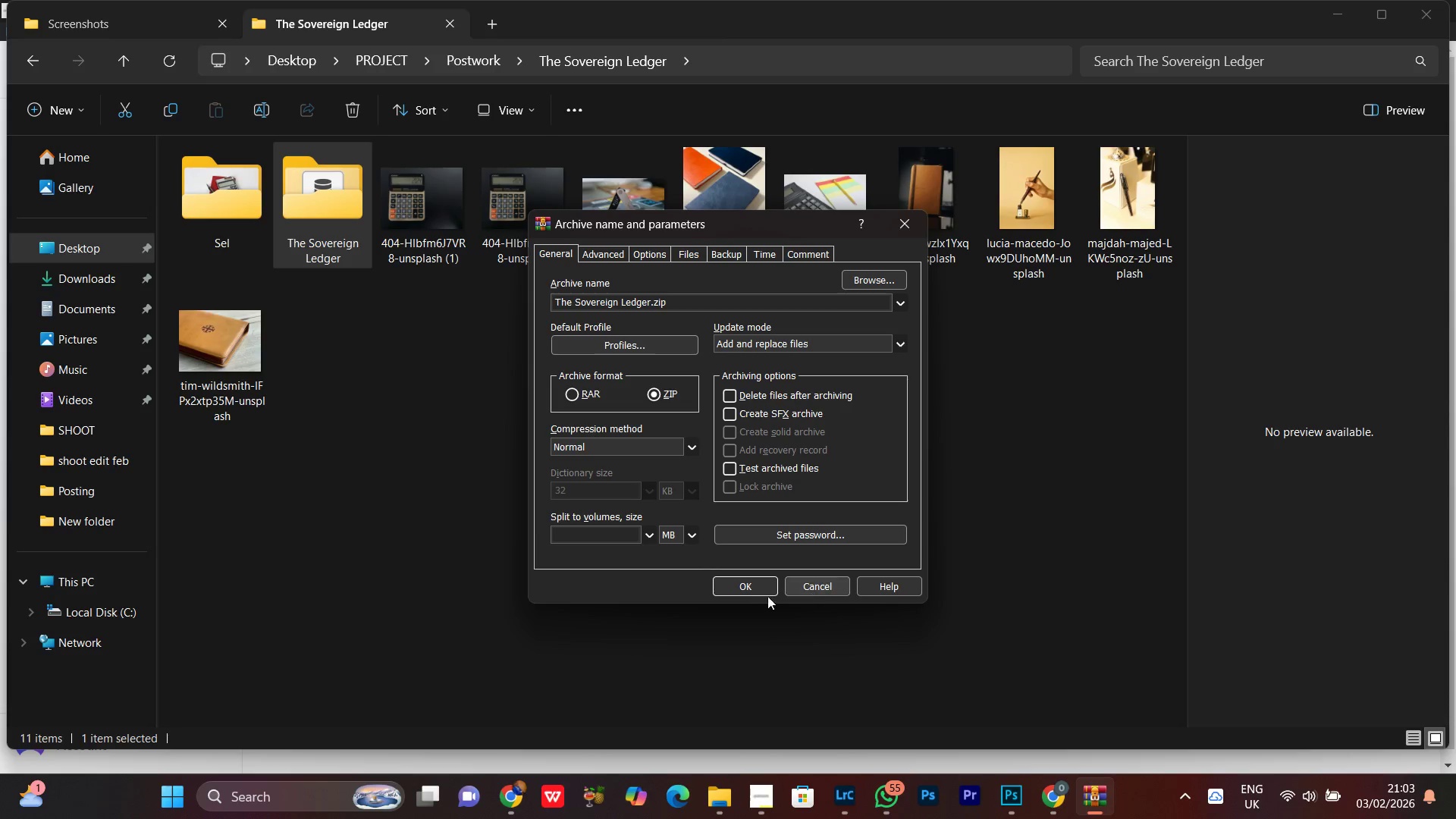 
wait(16.73)
 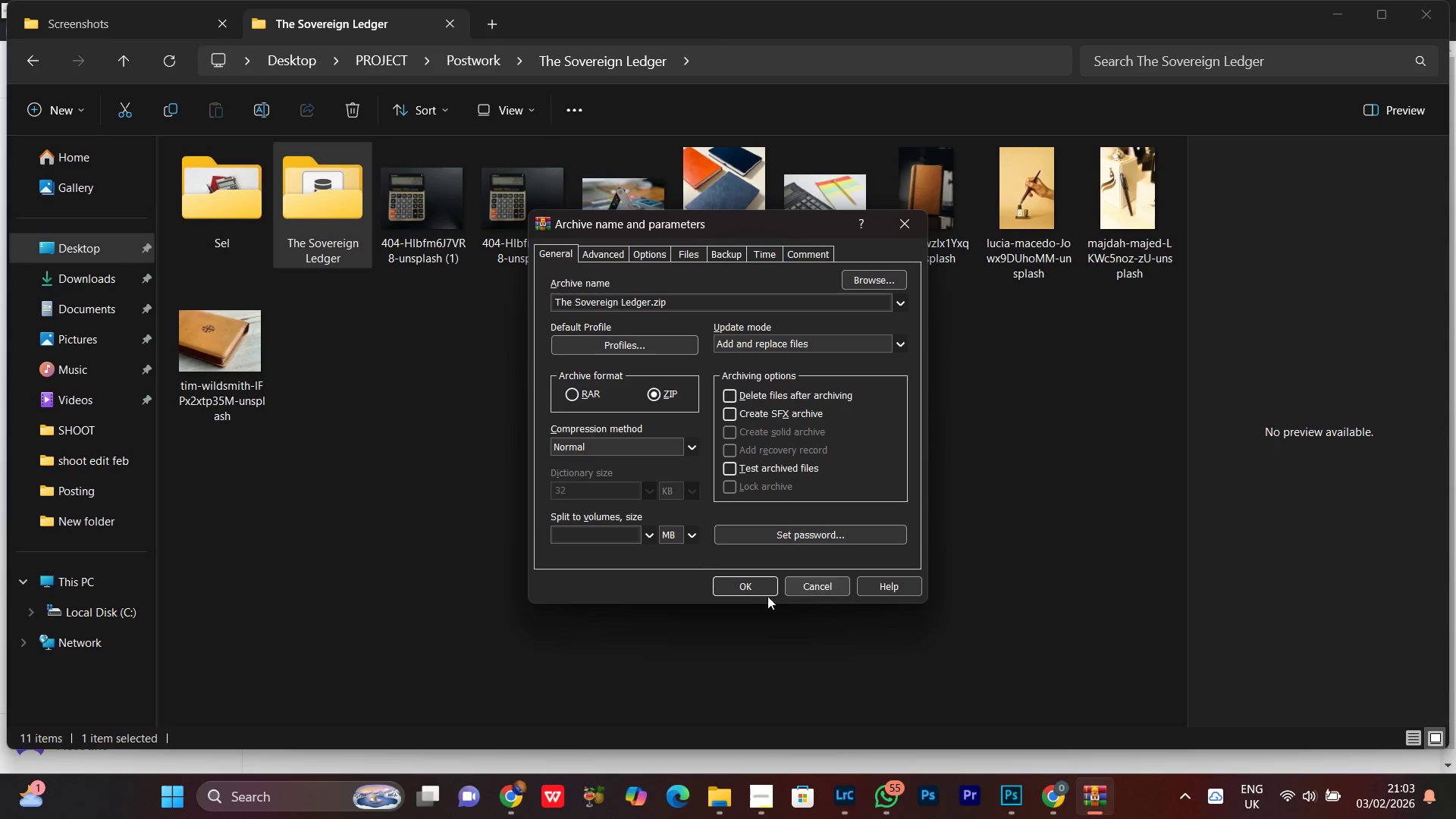 
left_click([742, 587])
 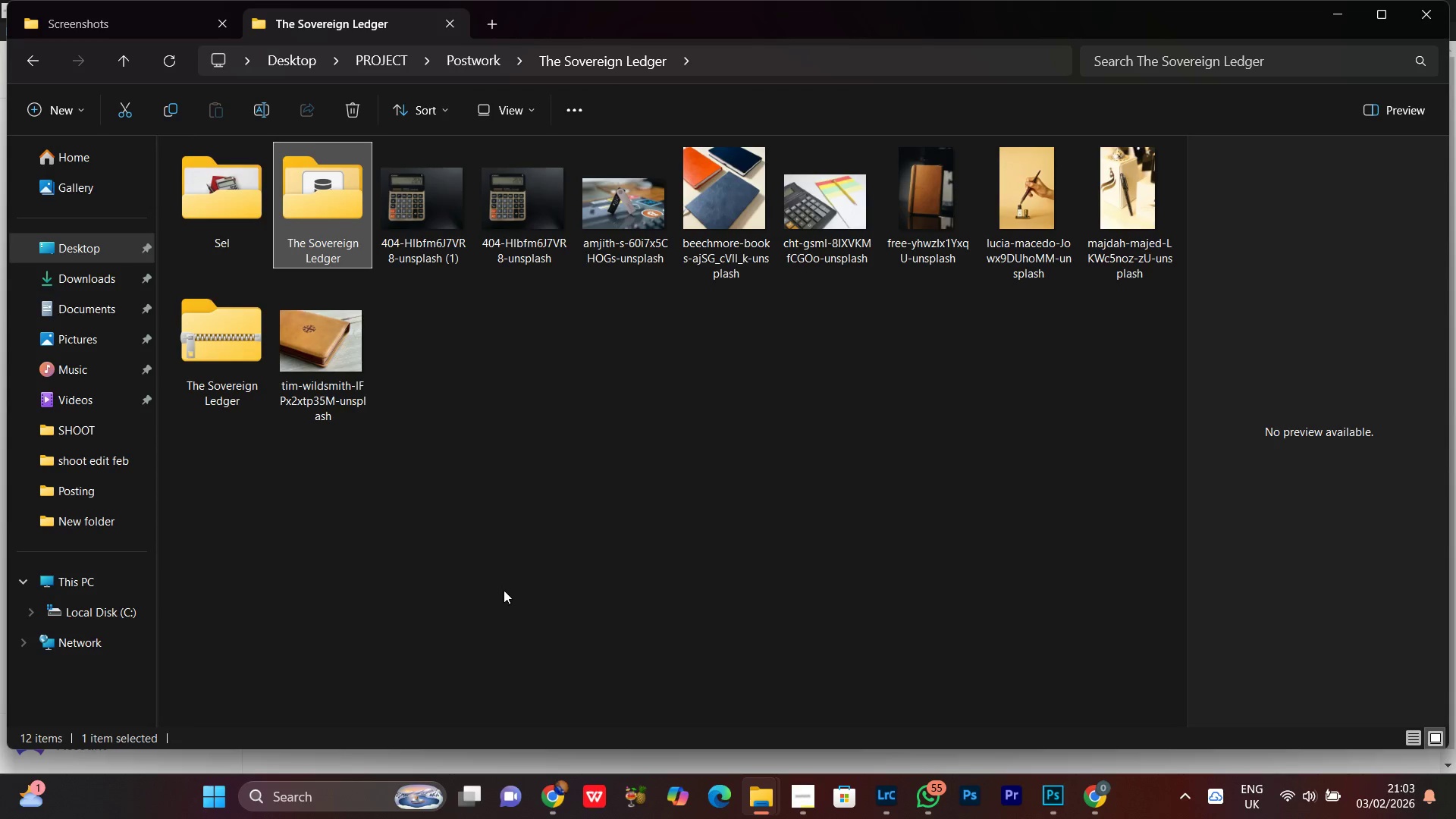 
wait(5.56)
 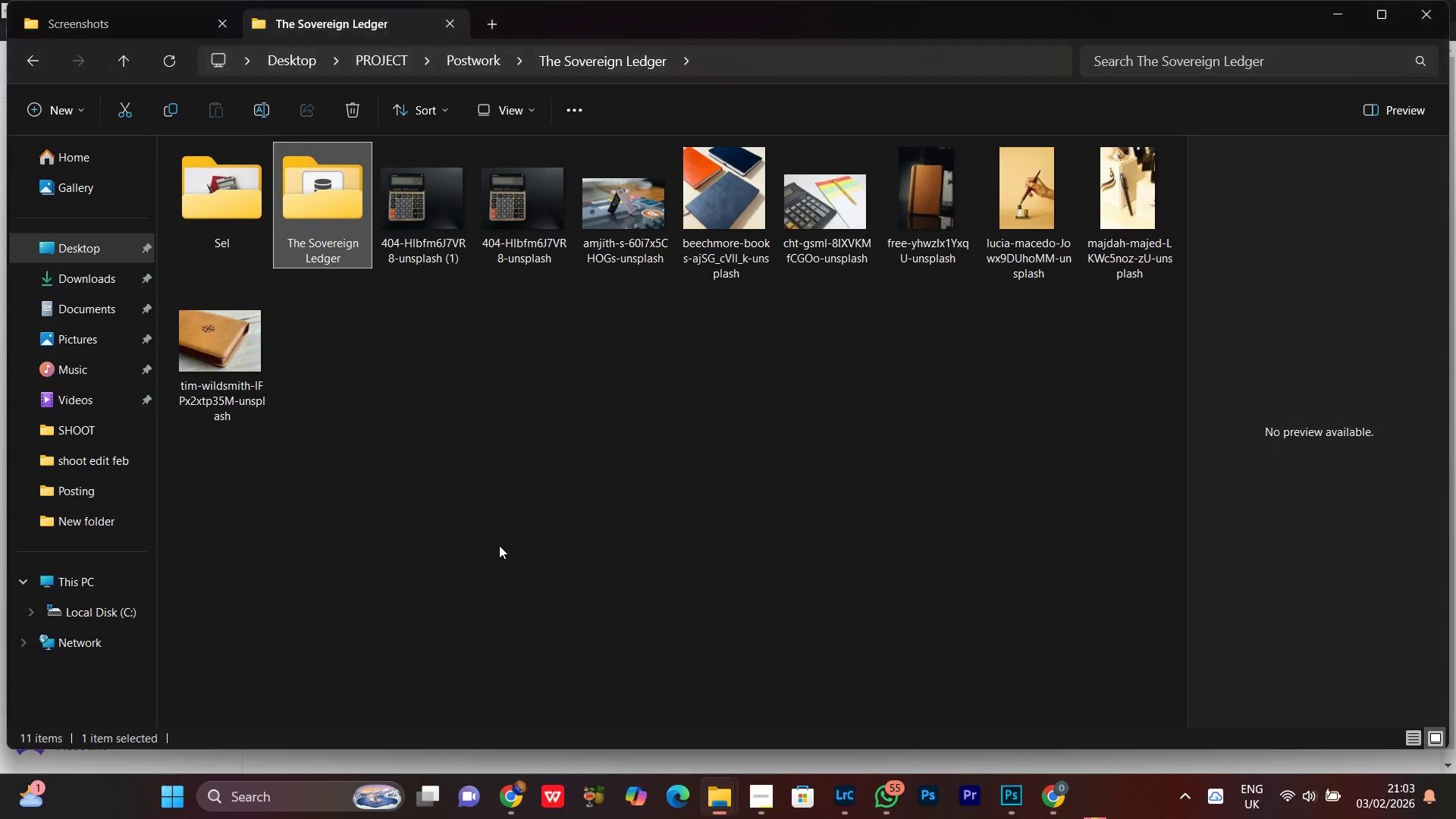 
left_click([210, 358])
 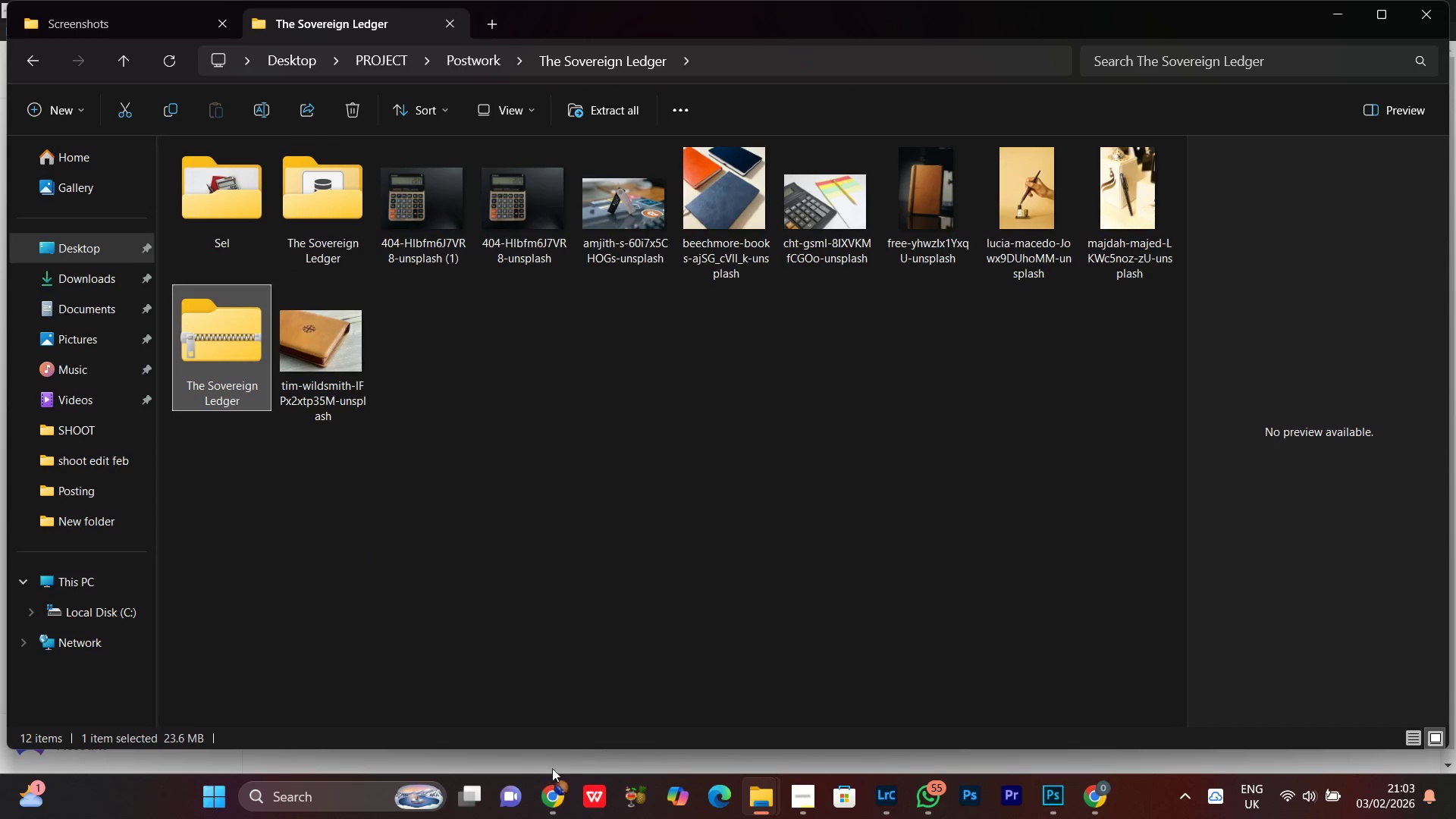 
left_click([547, 795])
 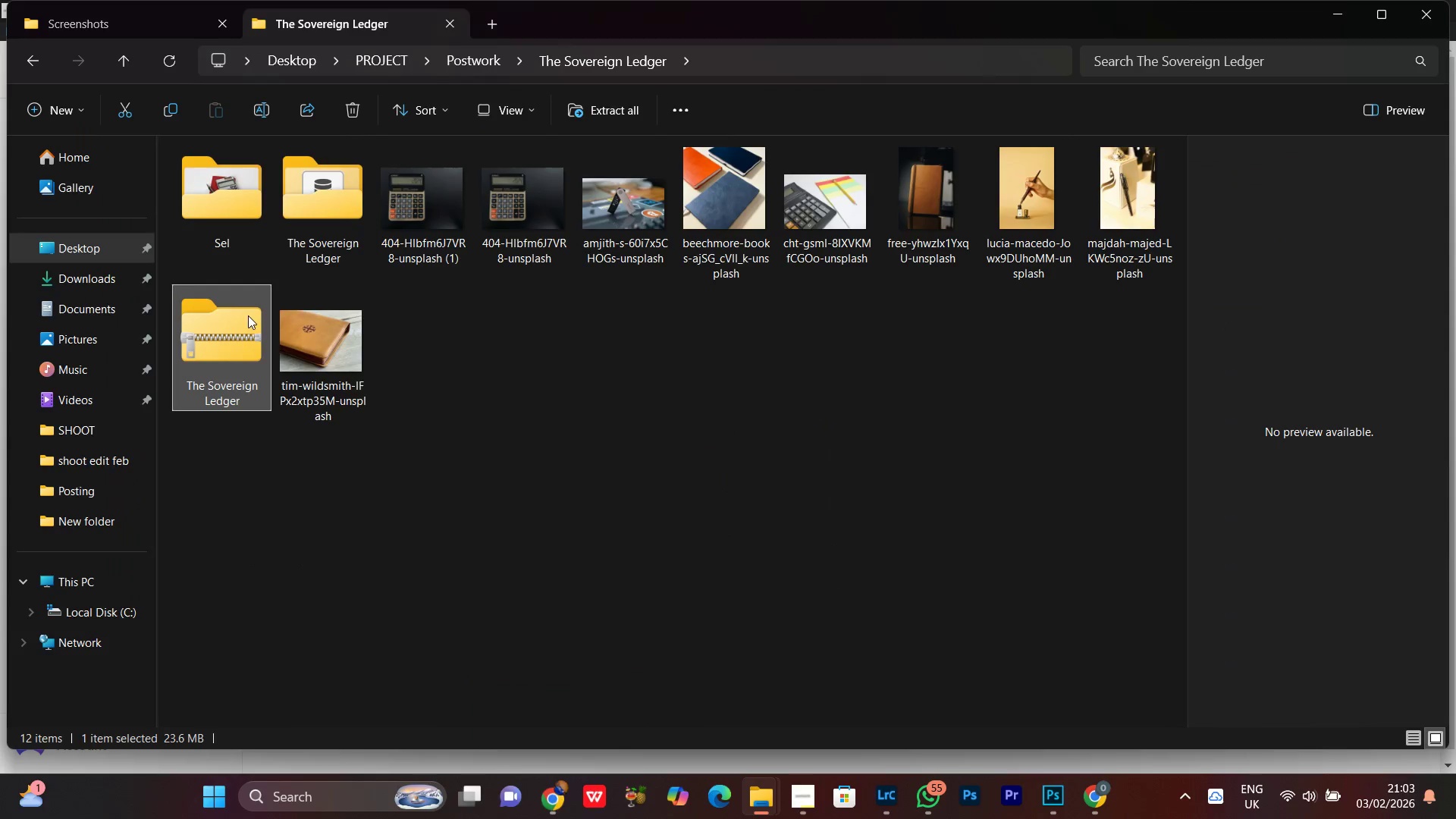 
left_click_drag(start_coordinate=[228, 359], to_coordinate=[655, 426])
 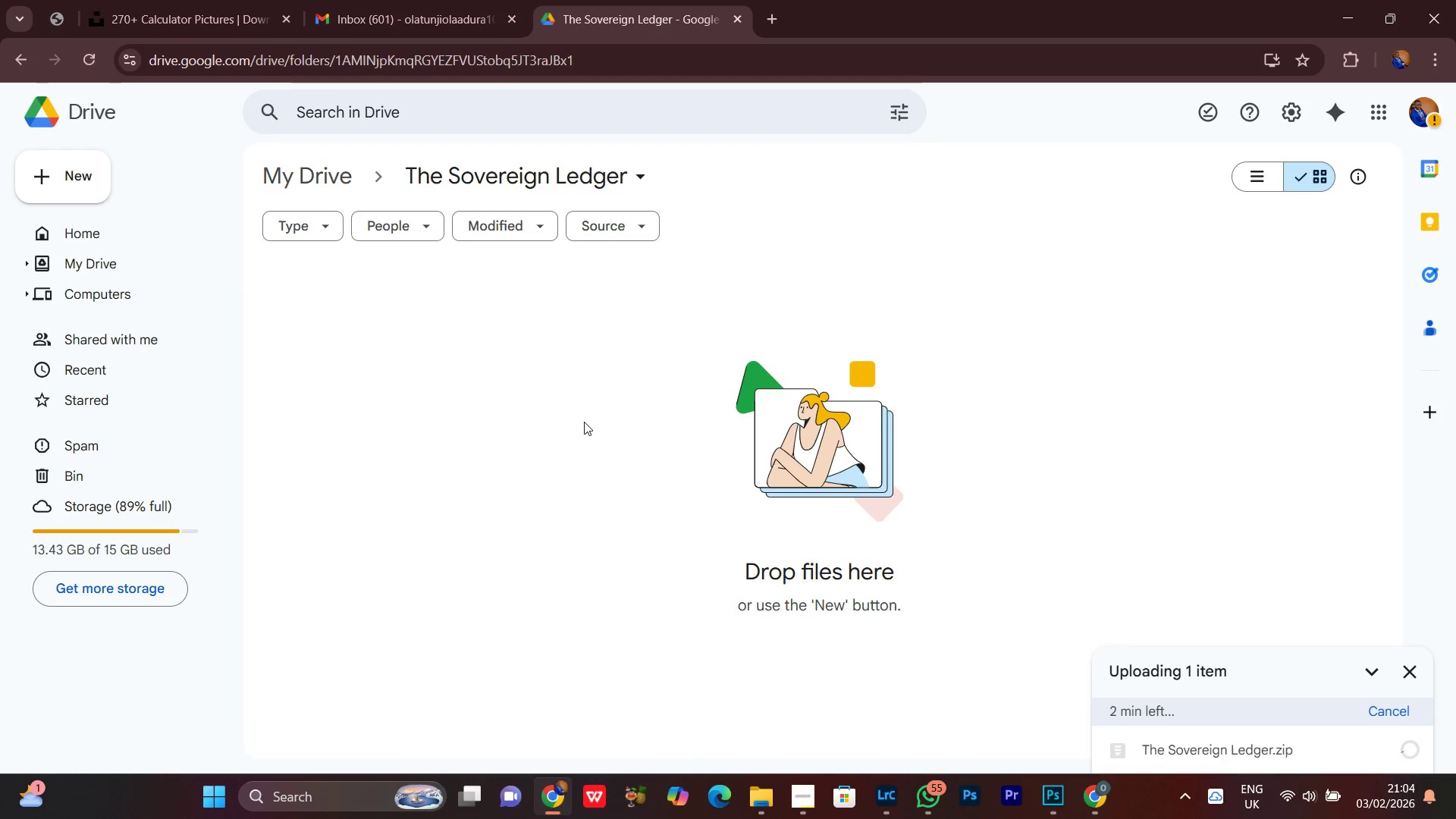 
left_click([407, 7])
 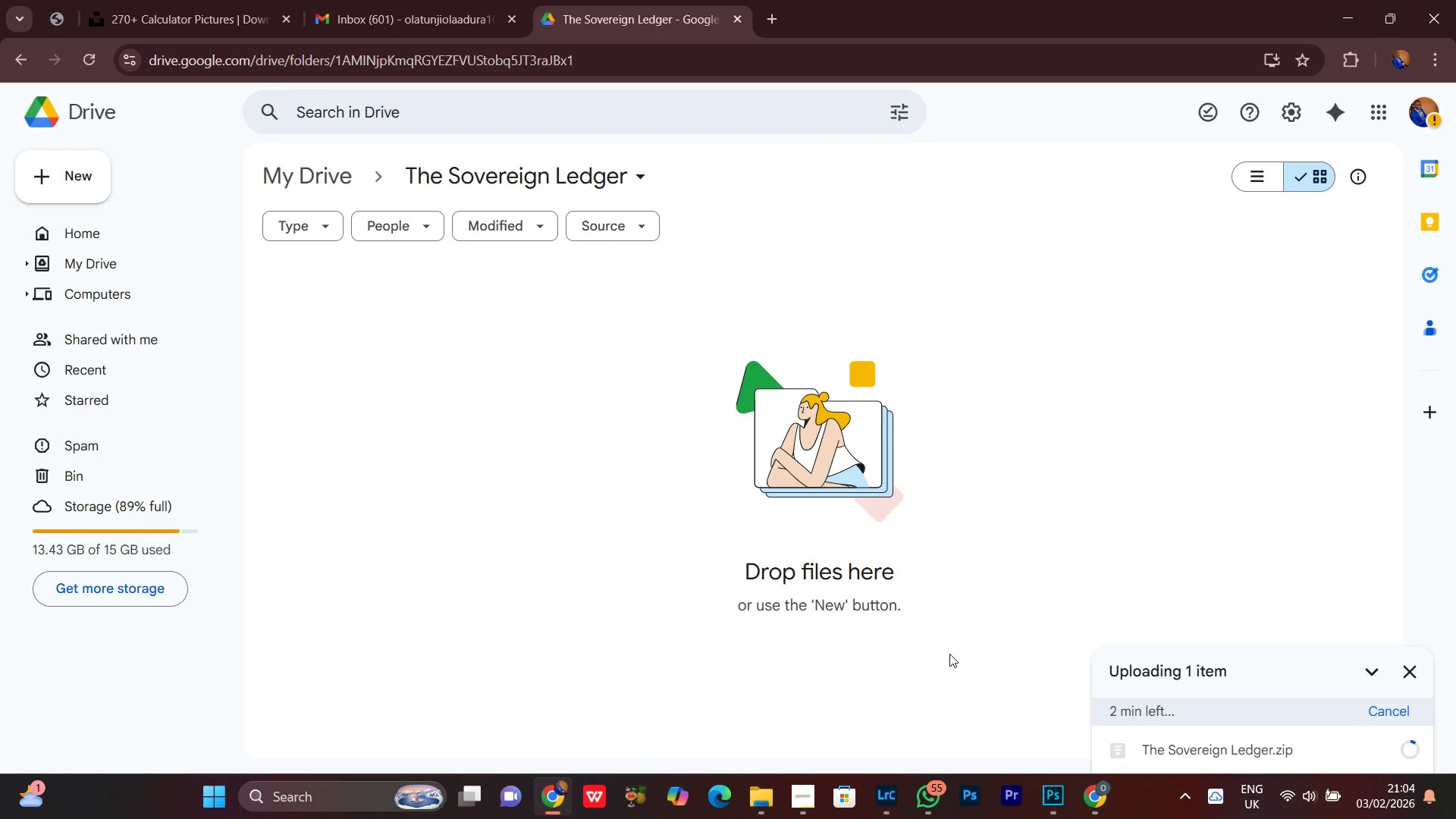 
wait(19.23)
 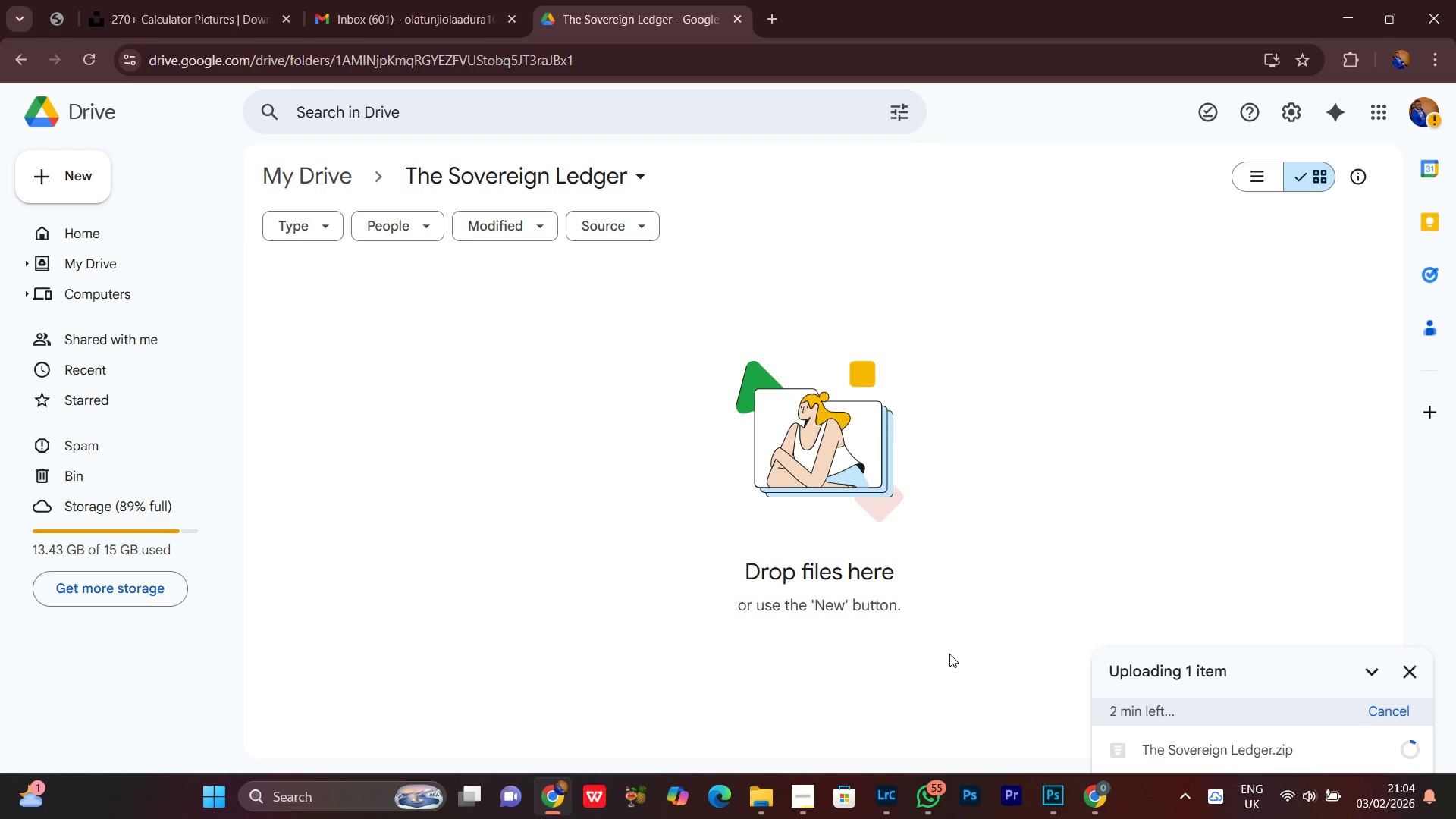 
left_click([1354, 19])
 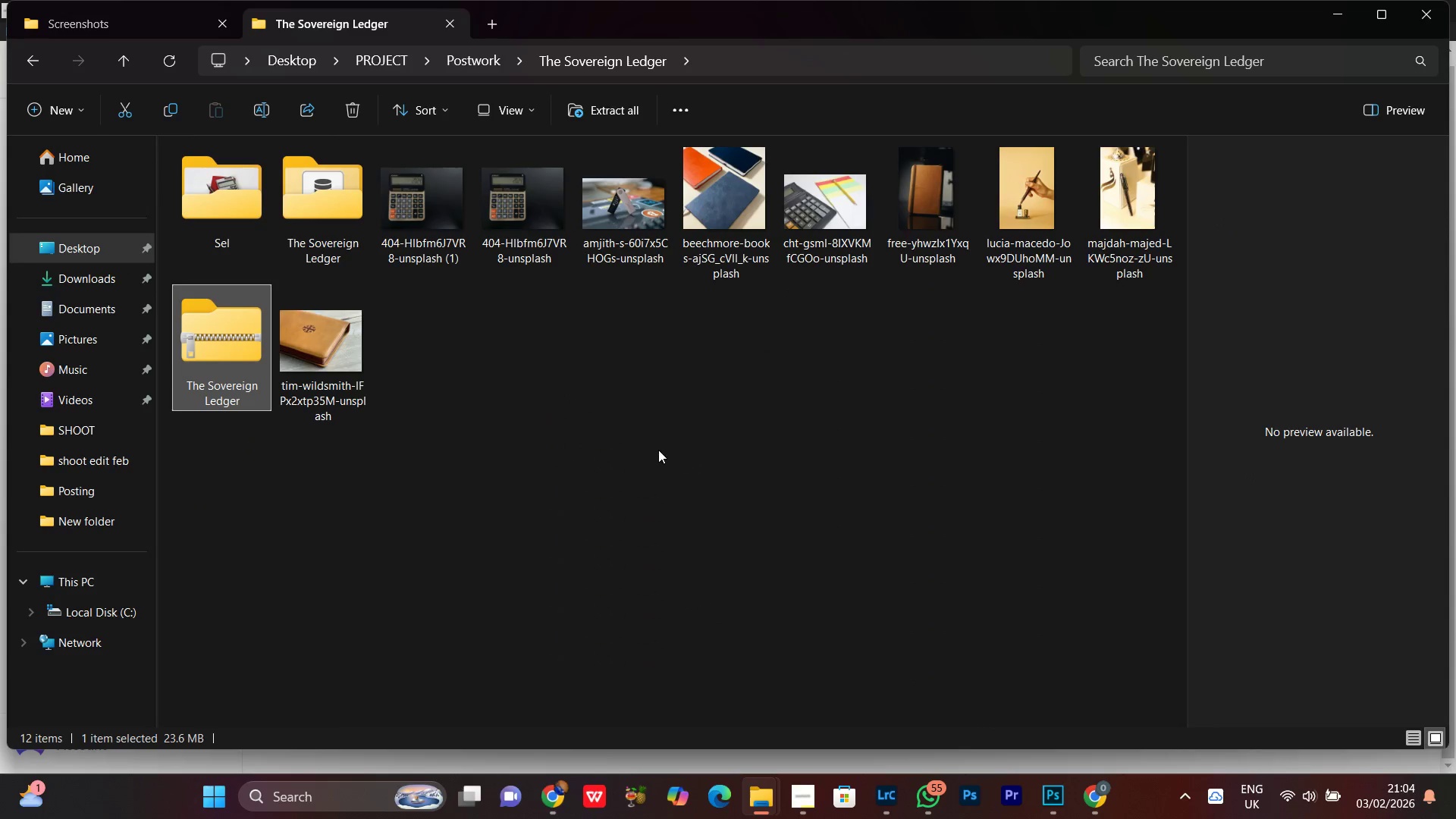 
left_click([624, 394])
 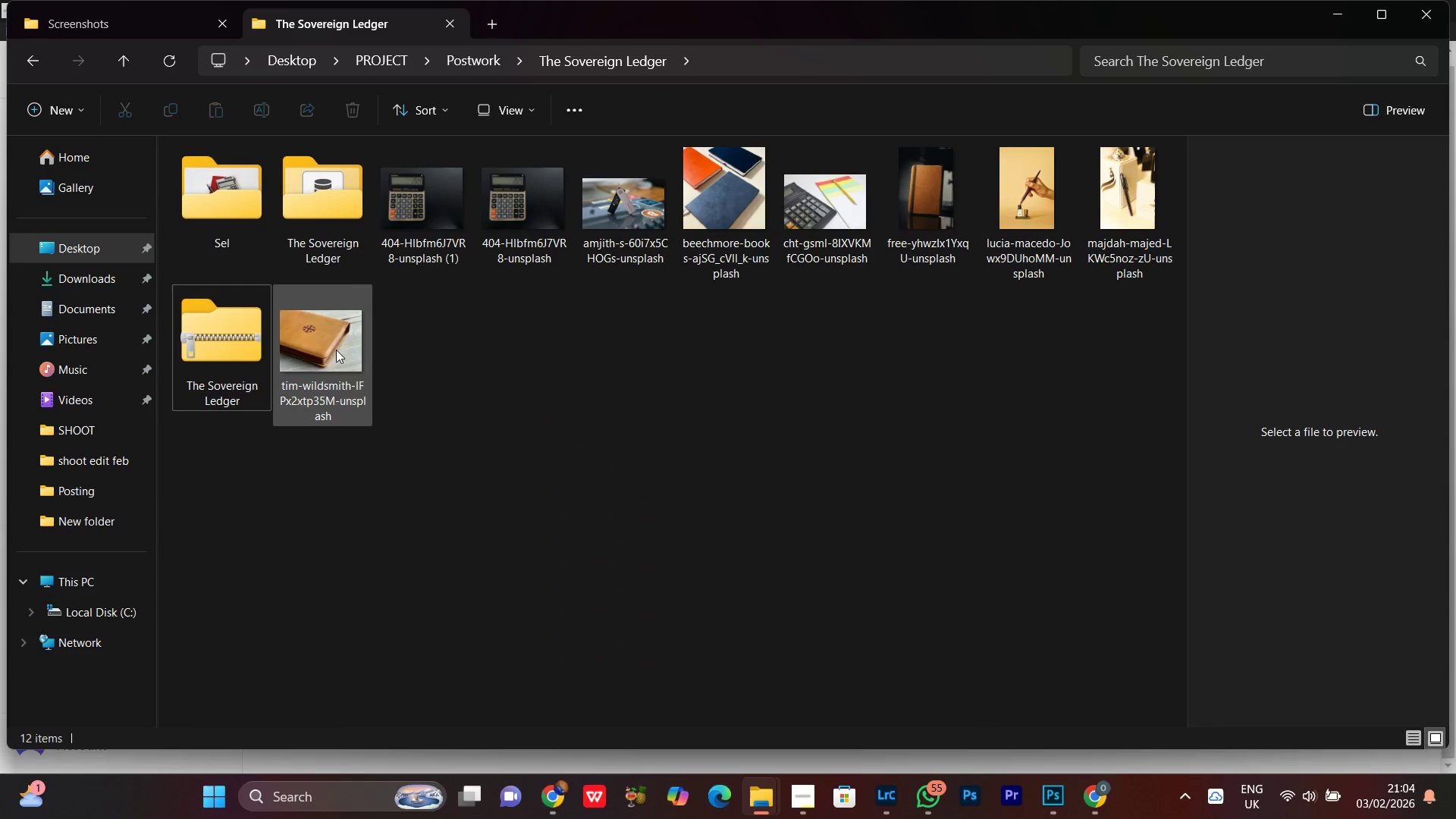 
left_click([335, 350])
 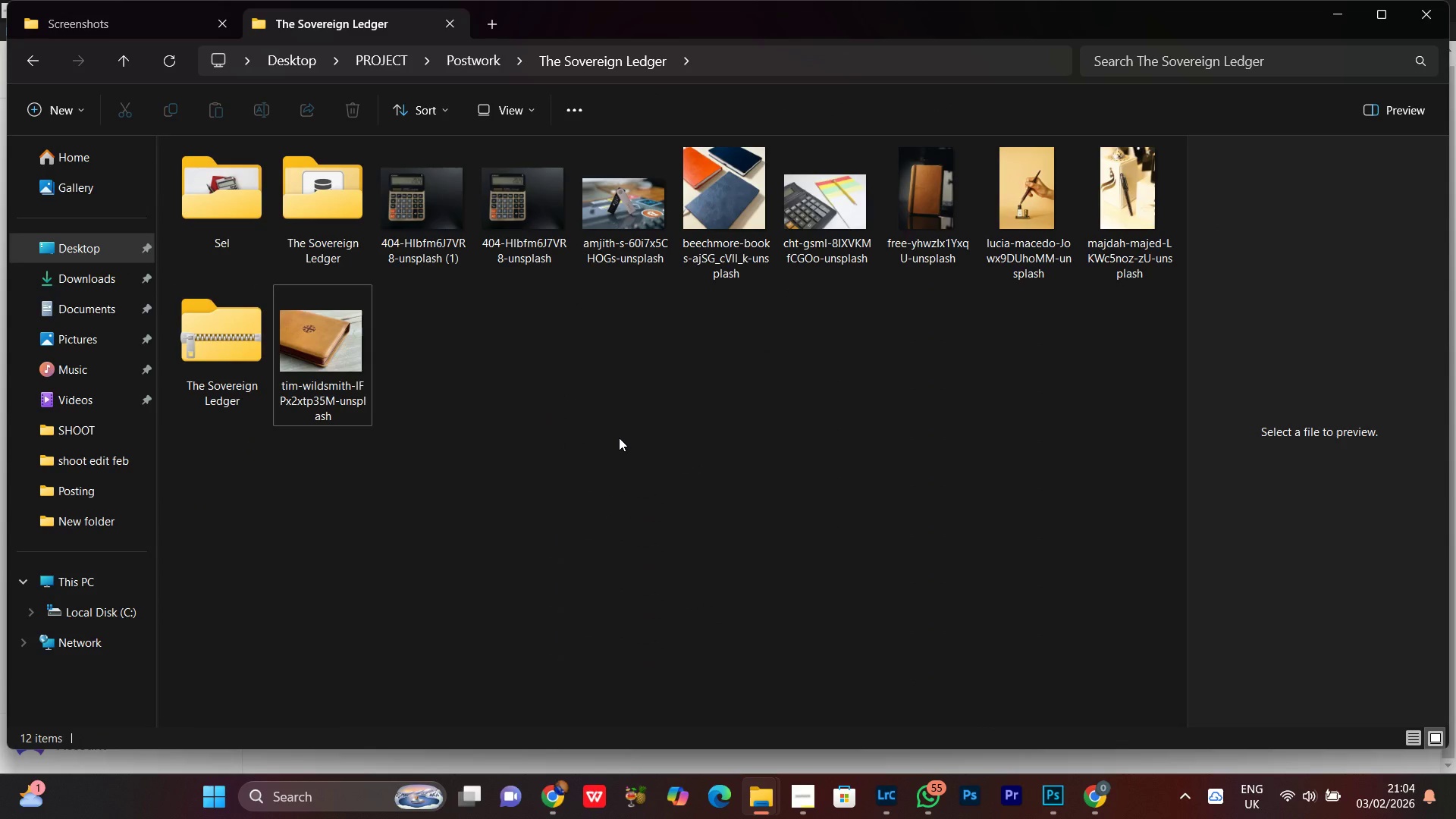 
left_click([624, 433])
 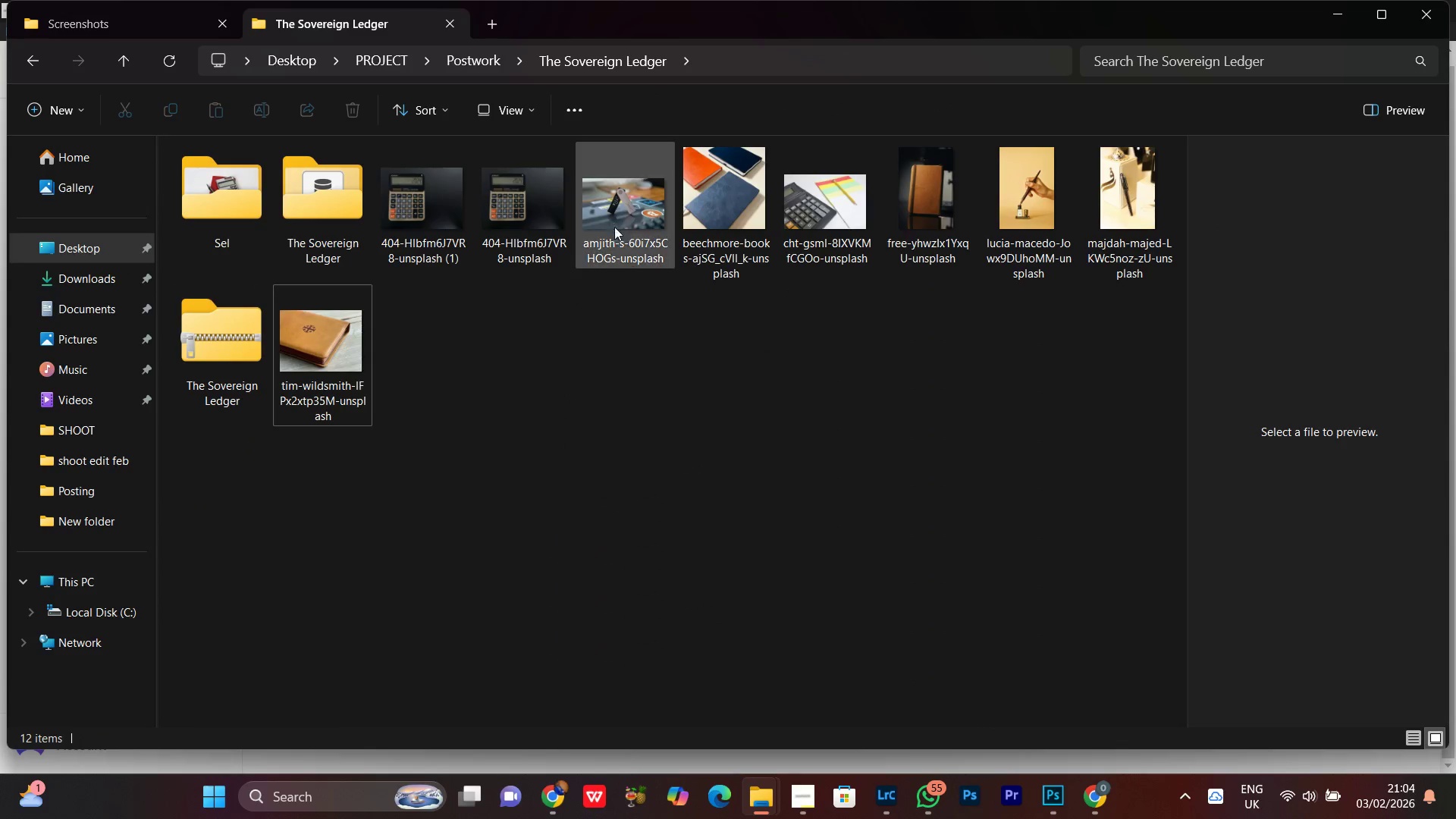 
left_click([612, 211])
 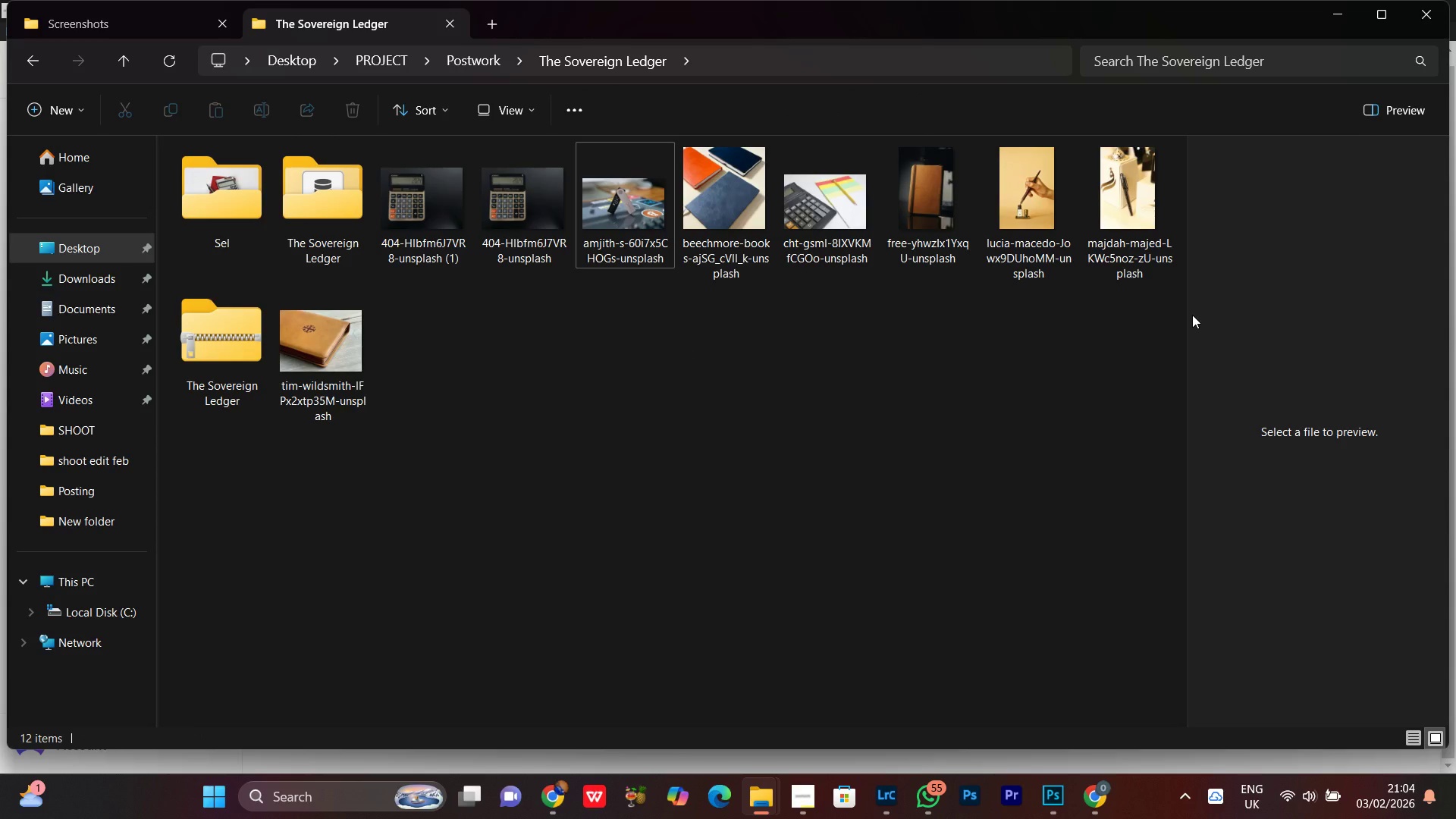 
left_click_drag(start_coordinate=[1188, 314], to_coordinate=[1050, 325])
 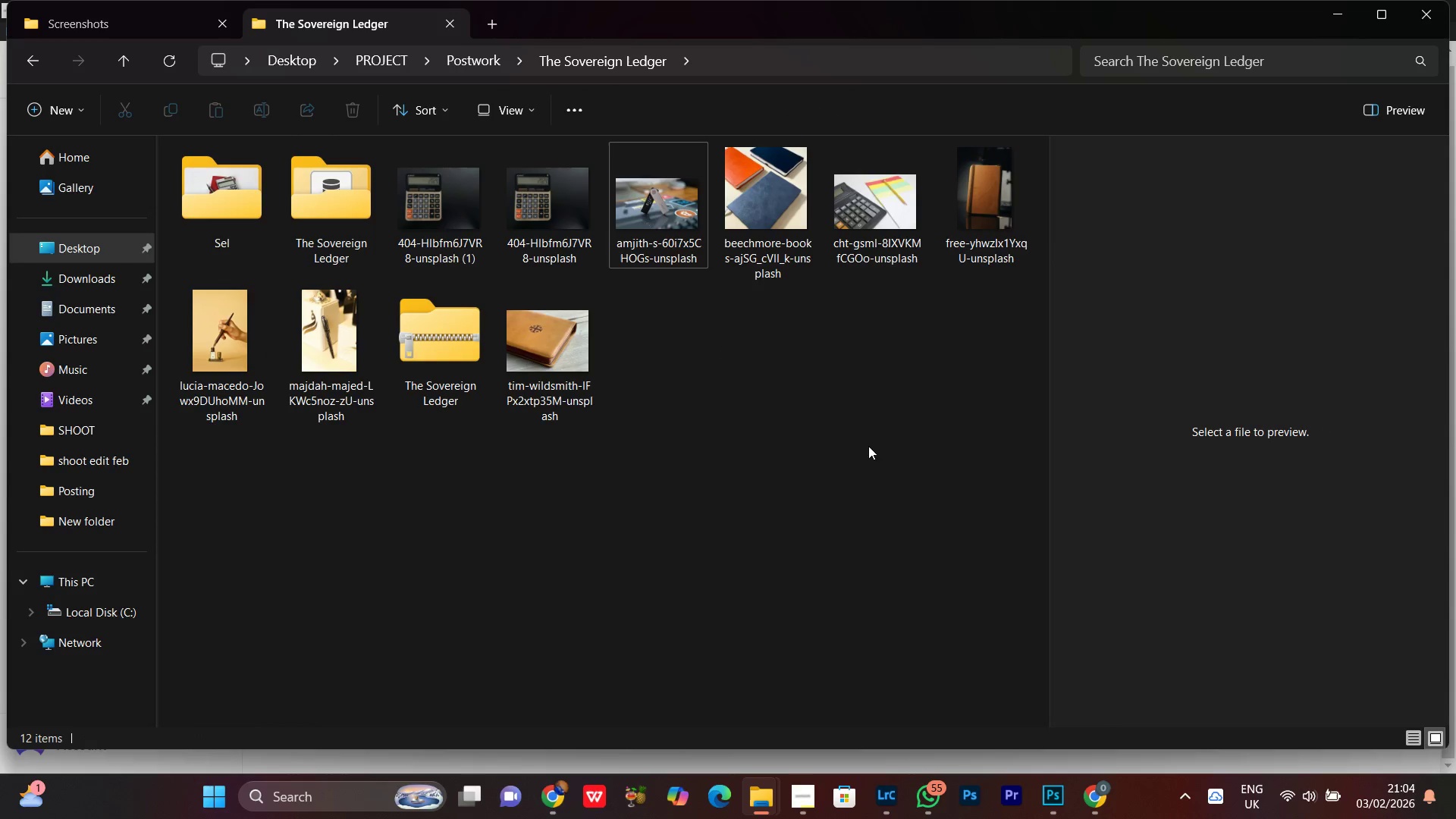 
left_click([868, 446])
 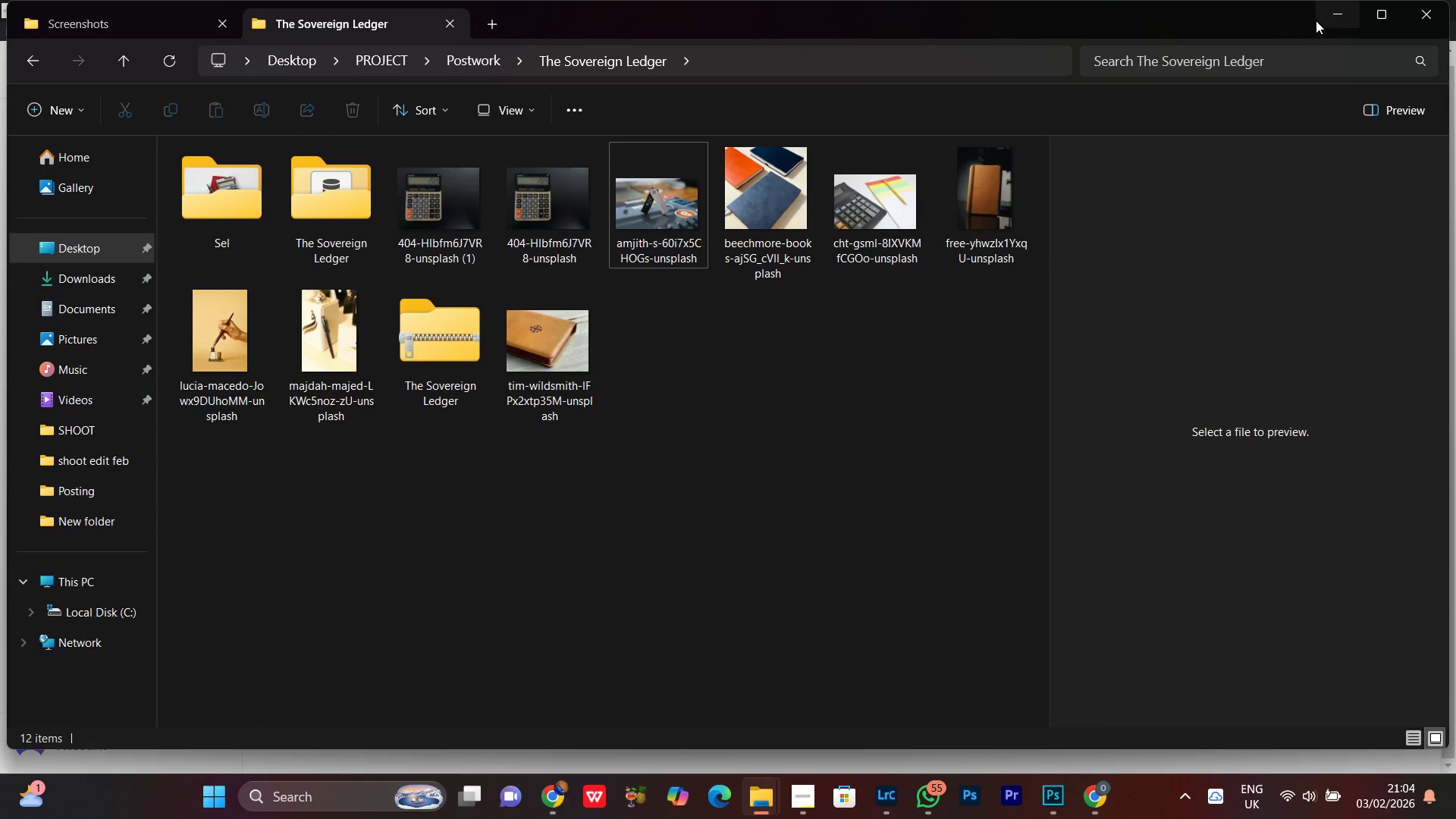 
left_click_drag(start_coordinate=[1316, 18], to_coordinate=[1322, 17])